 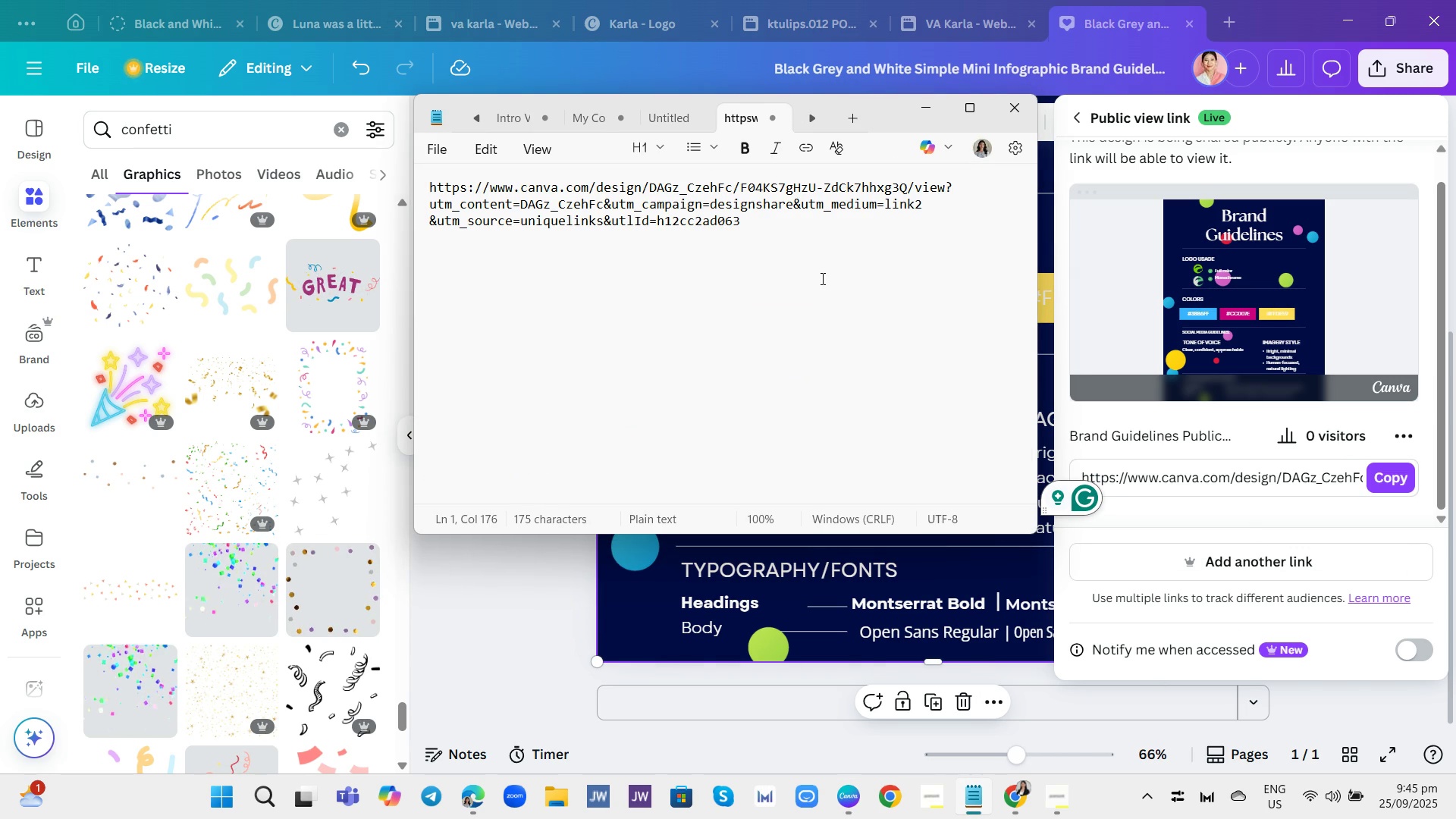 
left_click([1412, 428])
 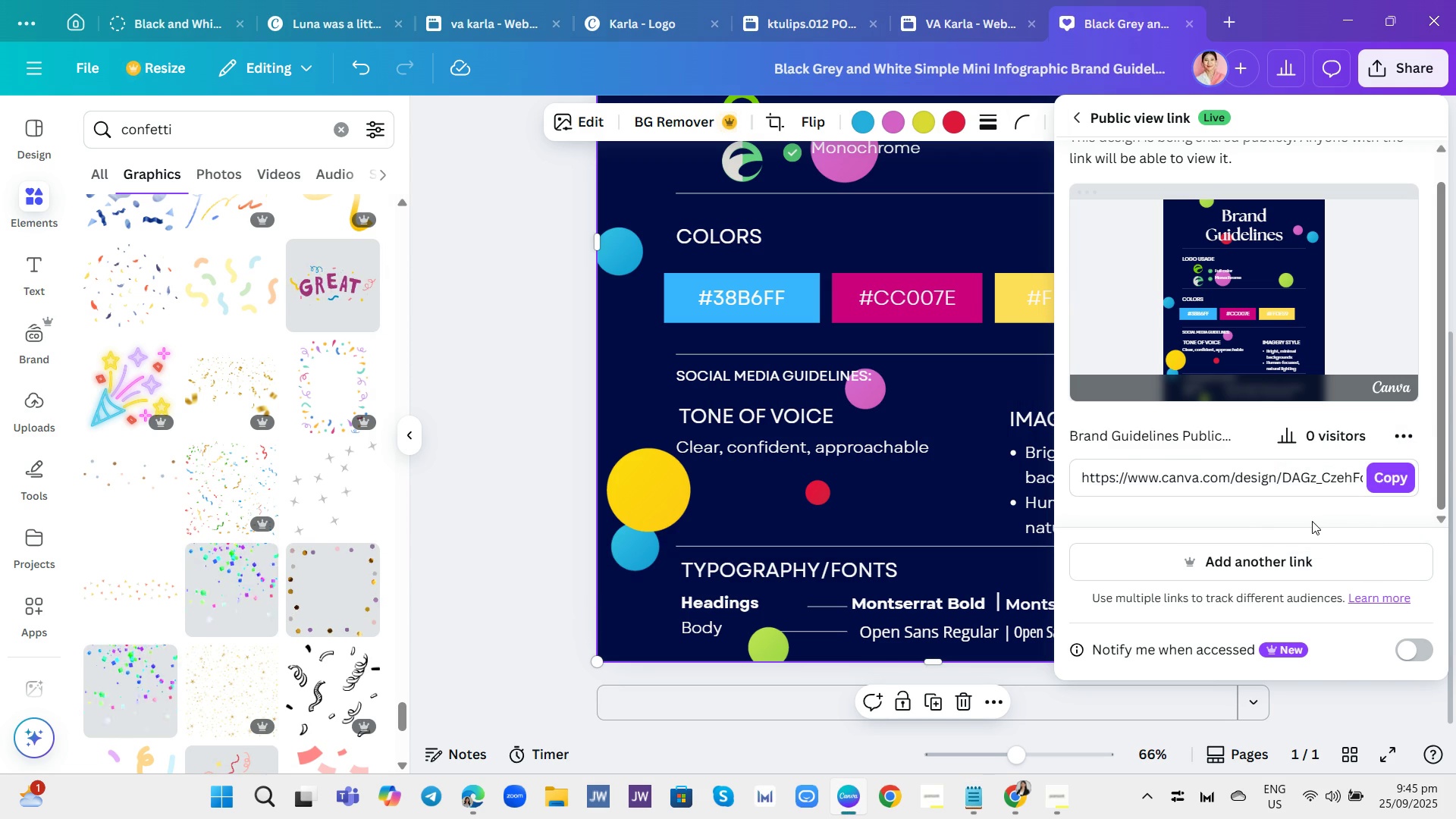 
wait(5.57)
 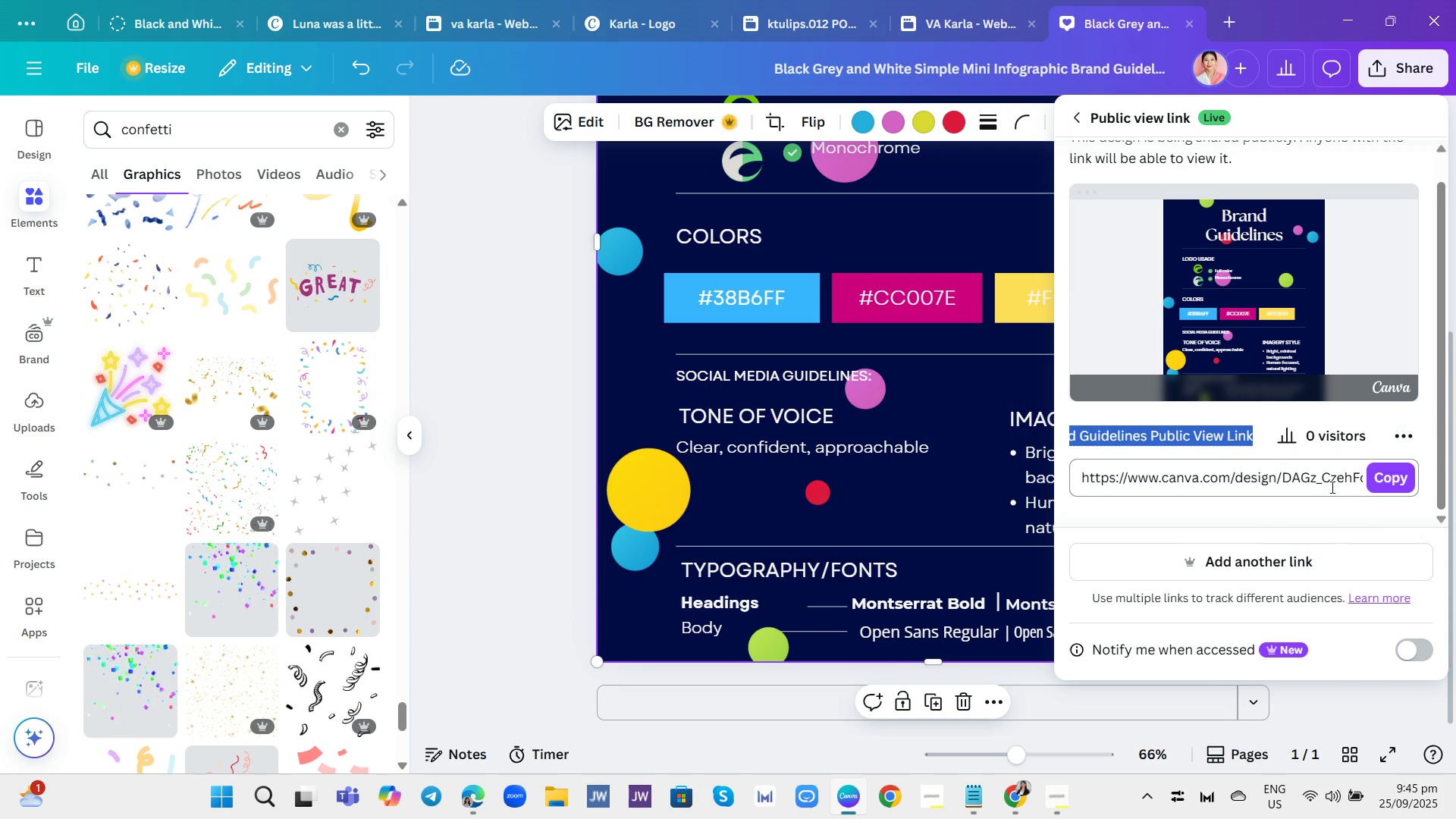 
scroll: coordinate [1276, 258], scroll_direction: up, amount: 3.0
 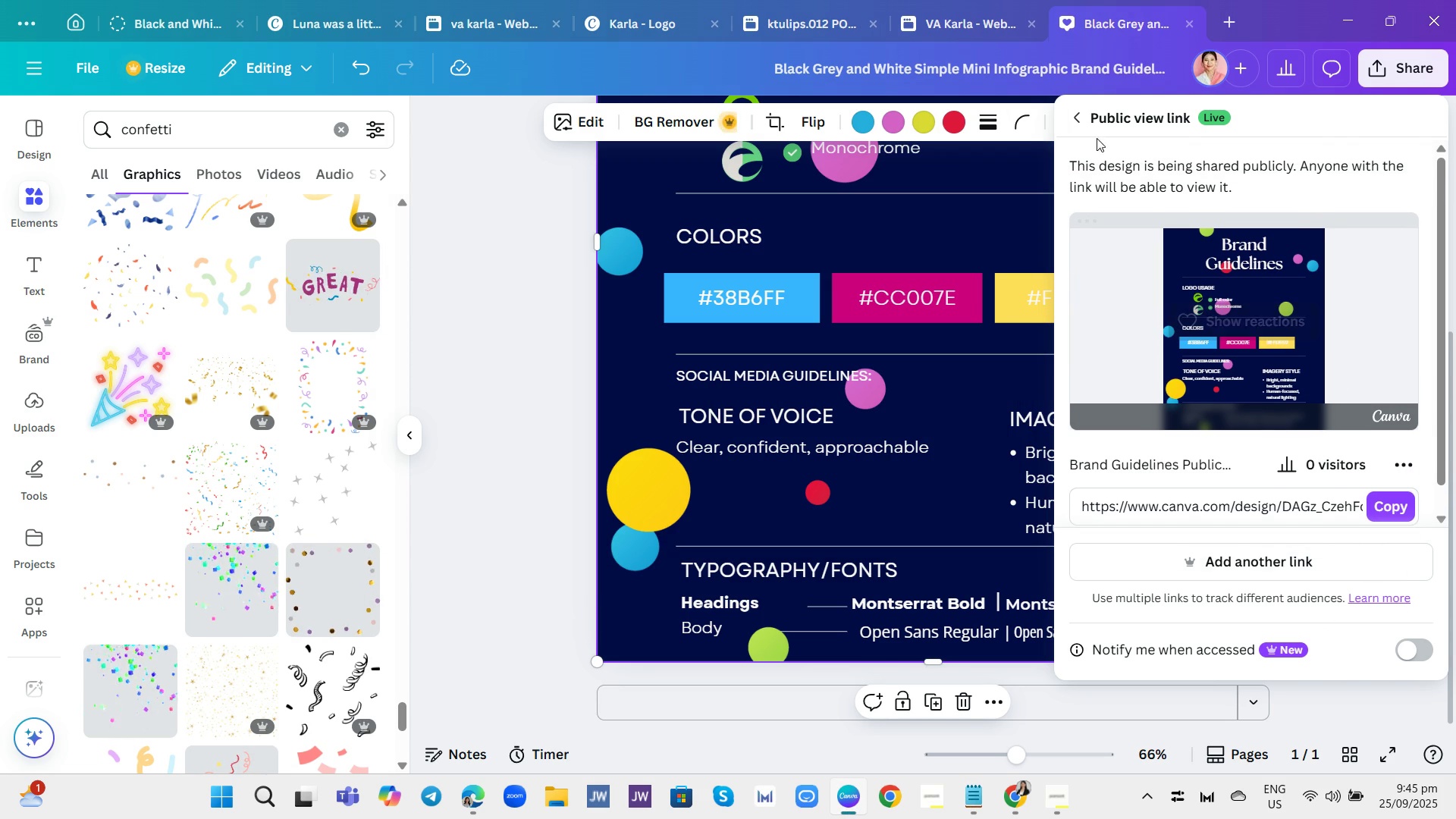 
left_click([1080, 121])
 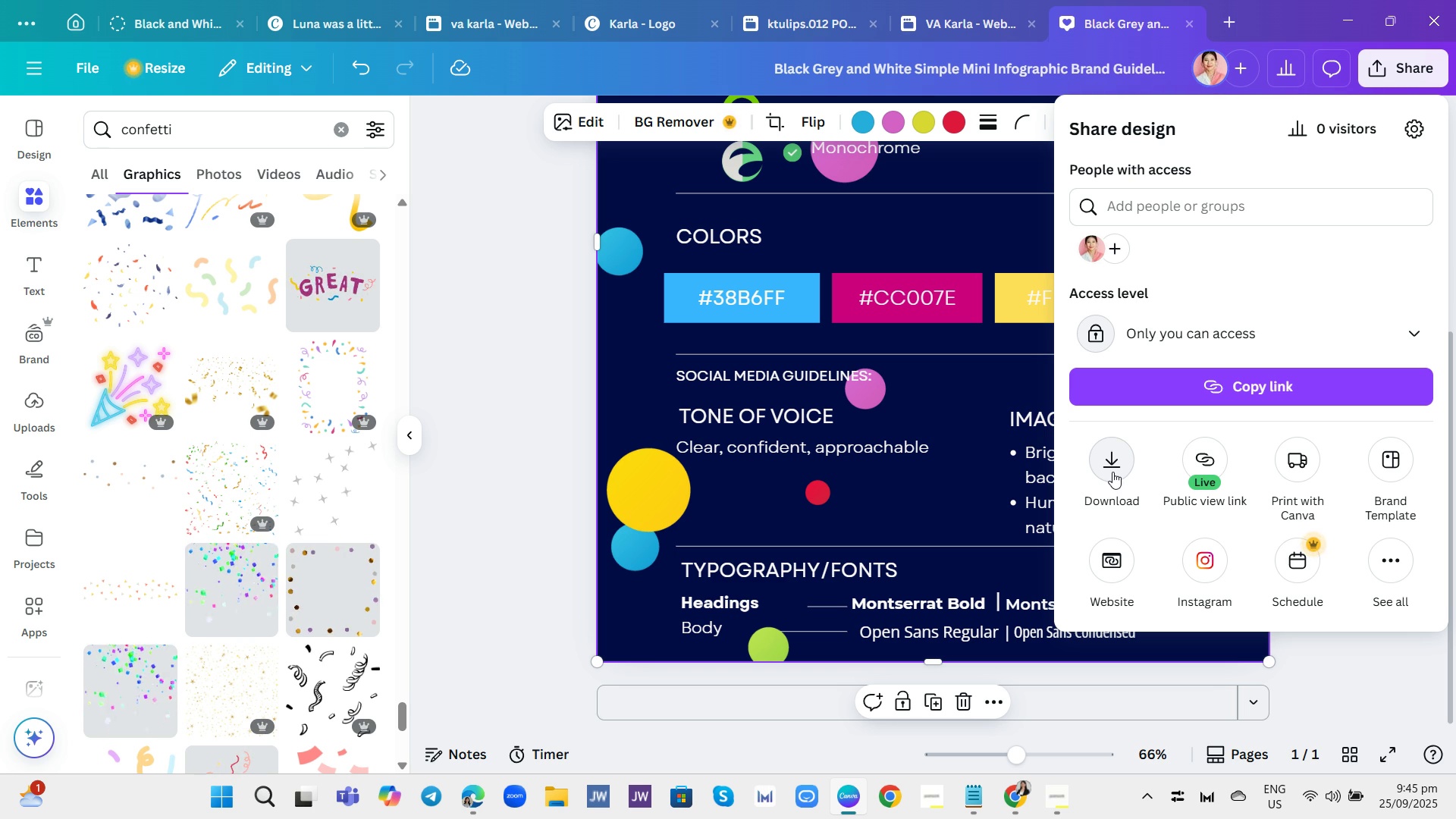 
wait(17.58)
 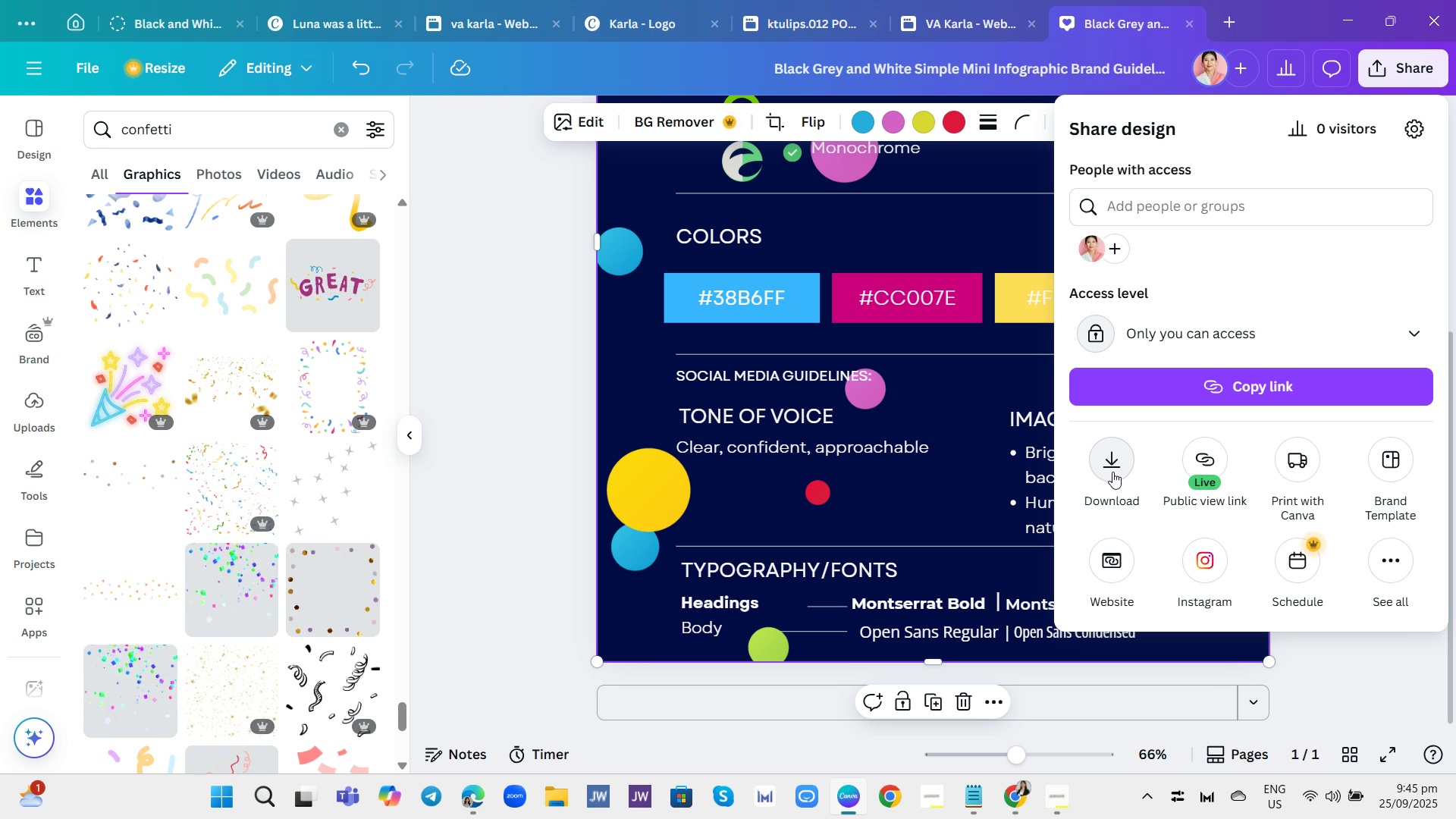 
left_click([1115, 460])
 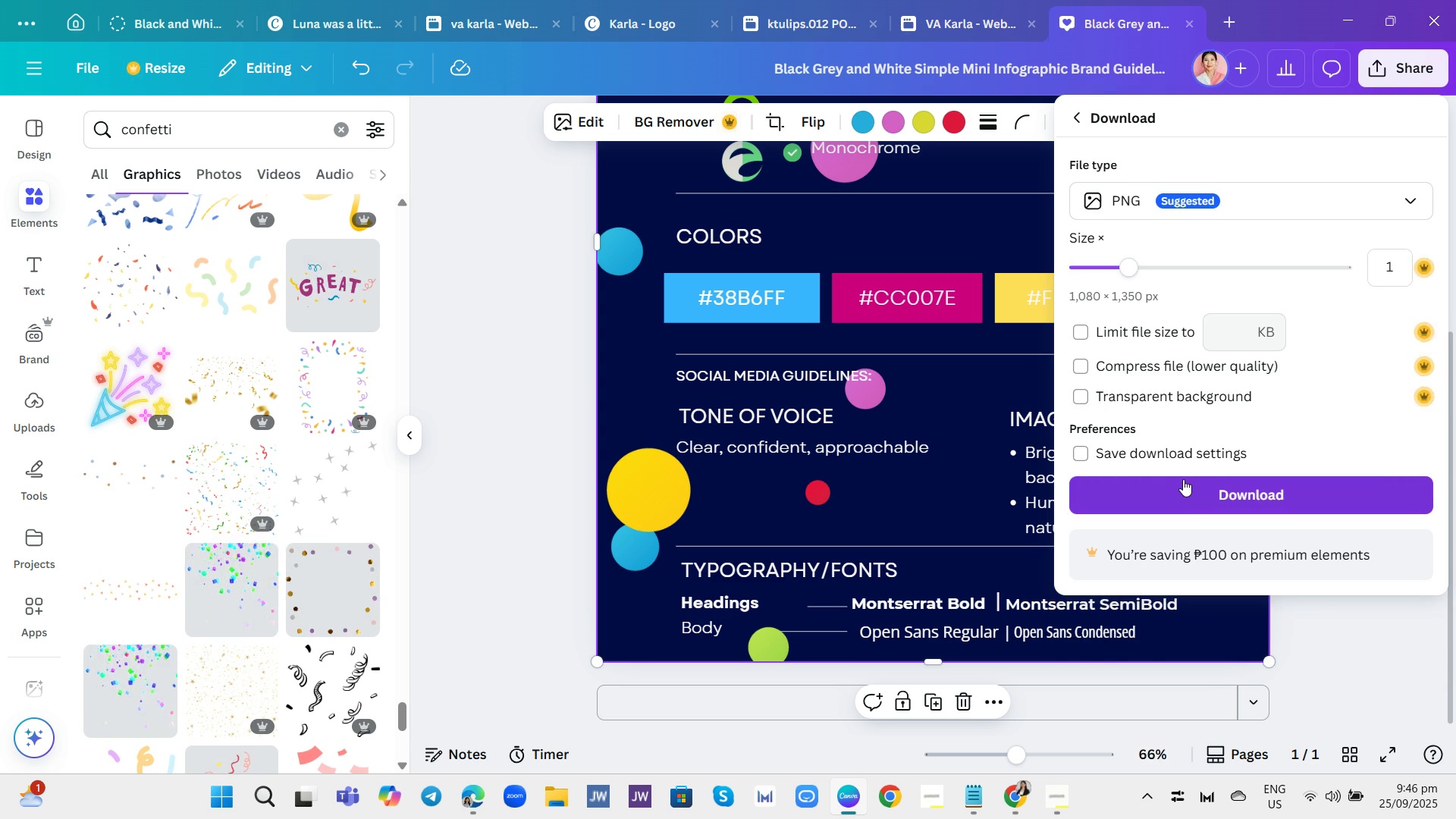 
wait(5.82)
 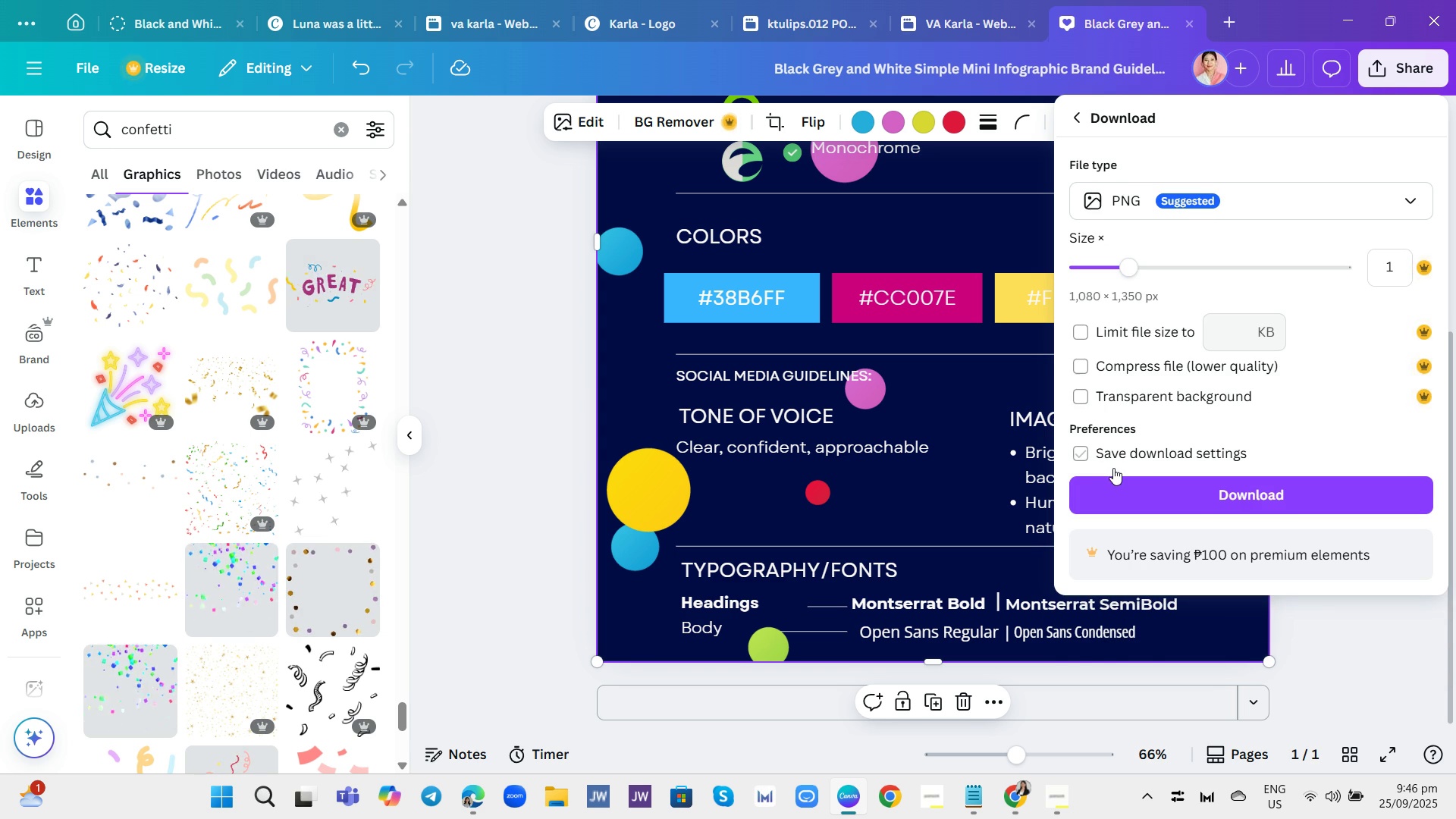 
mouse_move([1198, 238])
 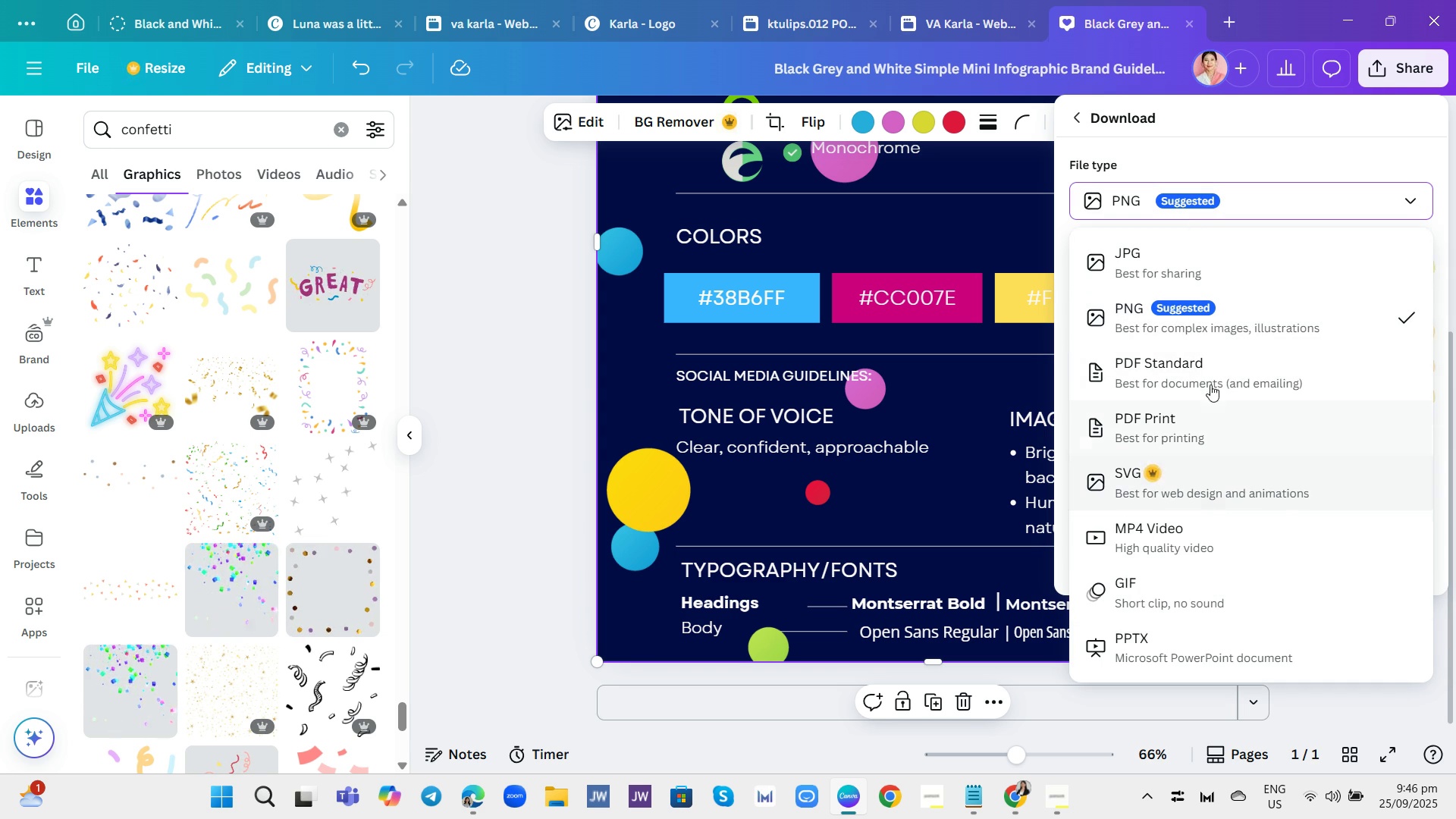 
scroll: coordinate [1225, 472], scroll_direction: down, amount: 2.0
 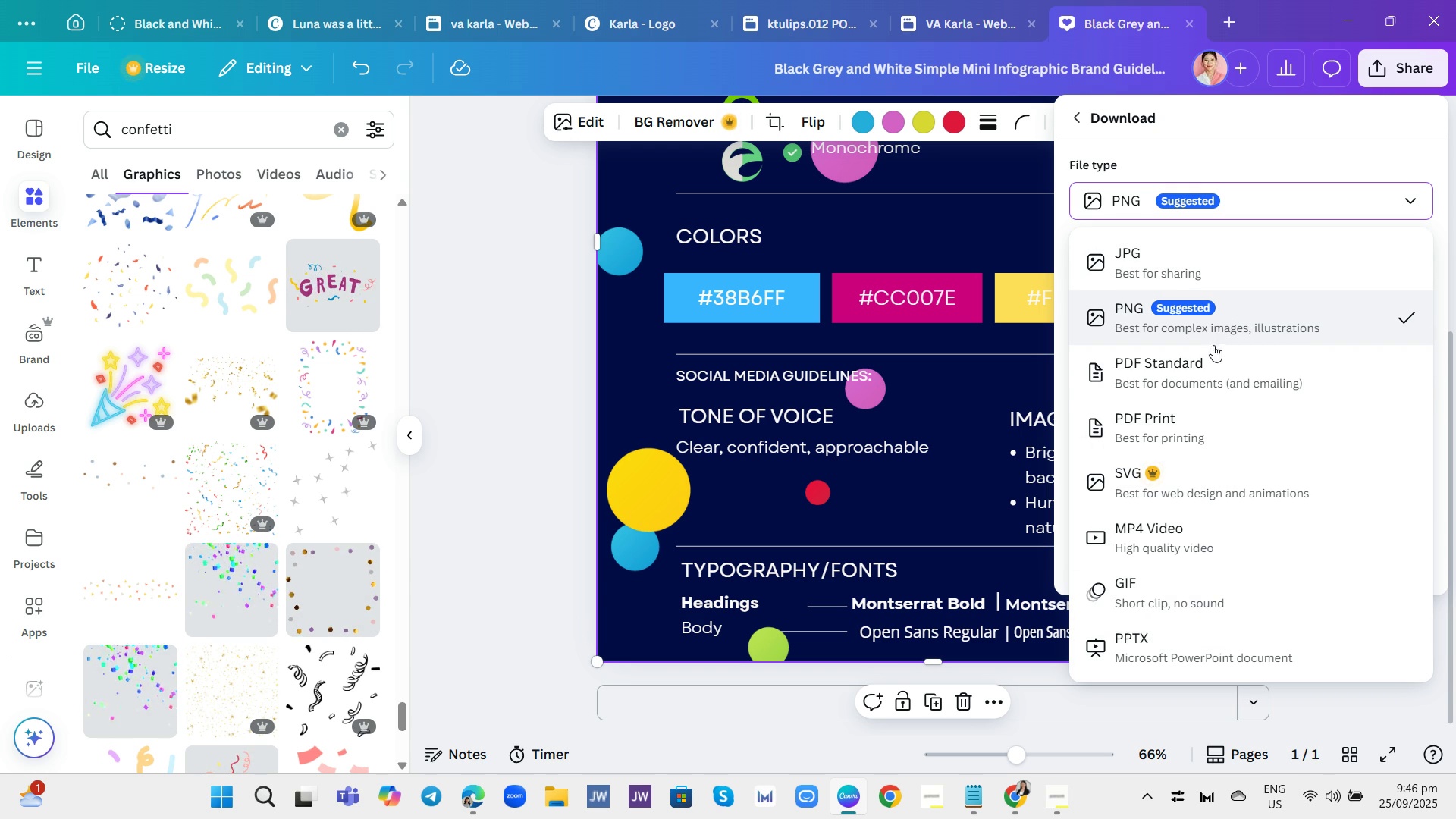 
wait(14.42)
 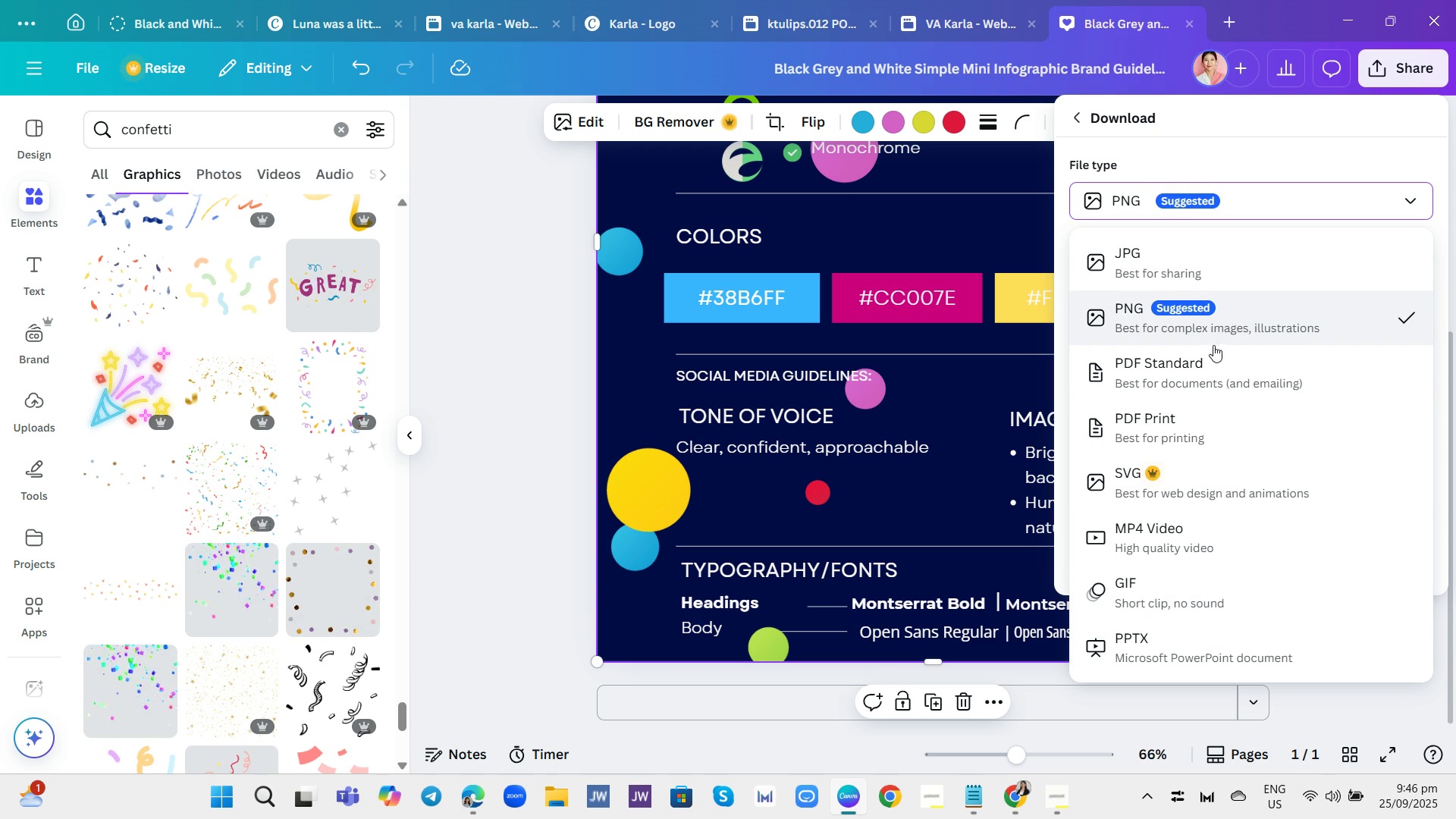 
scroll: coordinate [1239, 394], scroll_direction: down, amount: 1.0
 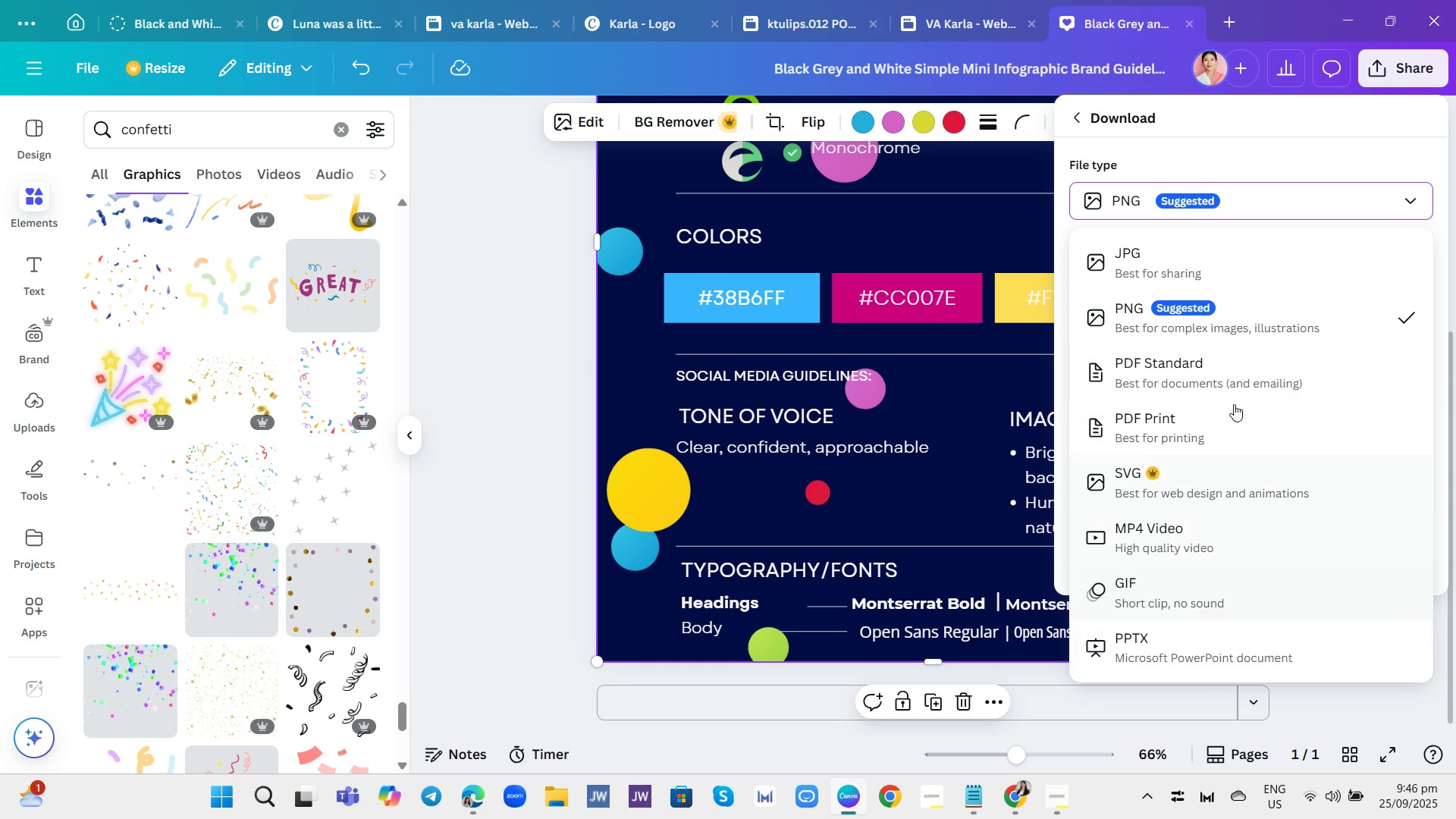 
left_click([1184, 317])
 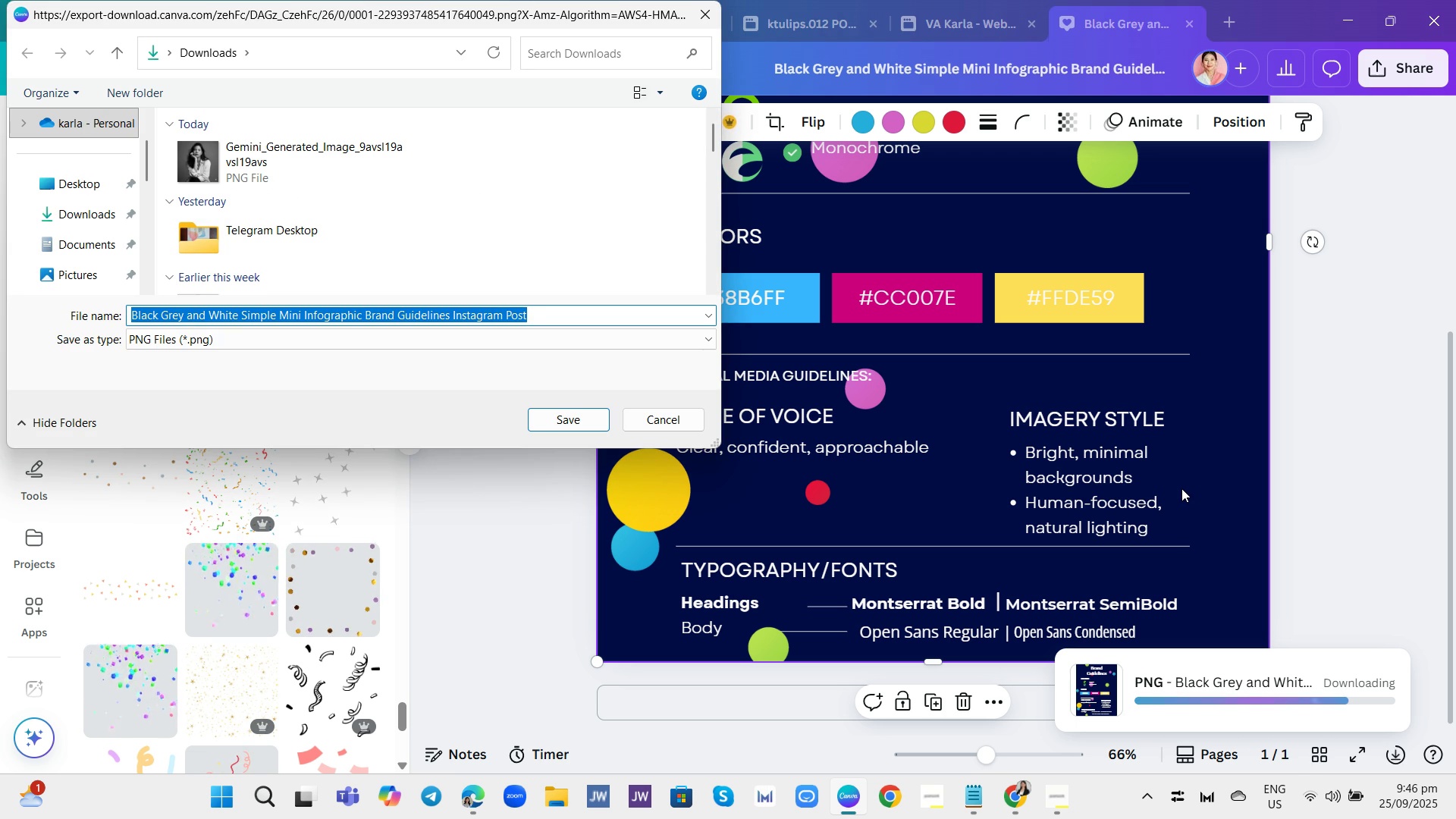 
wait(18.91)
 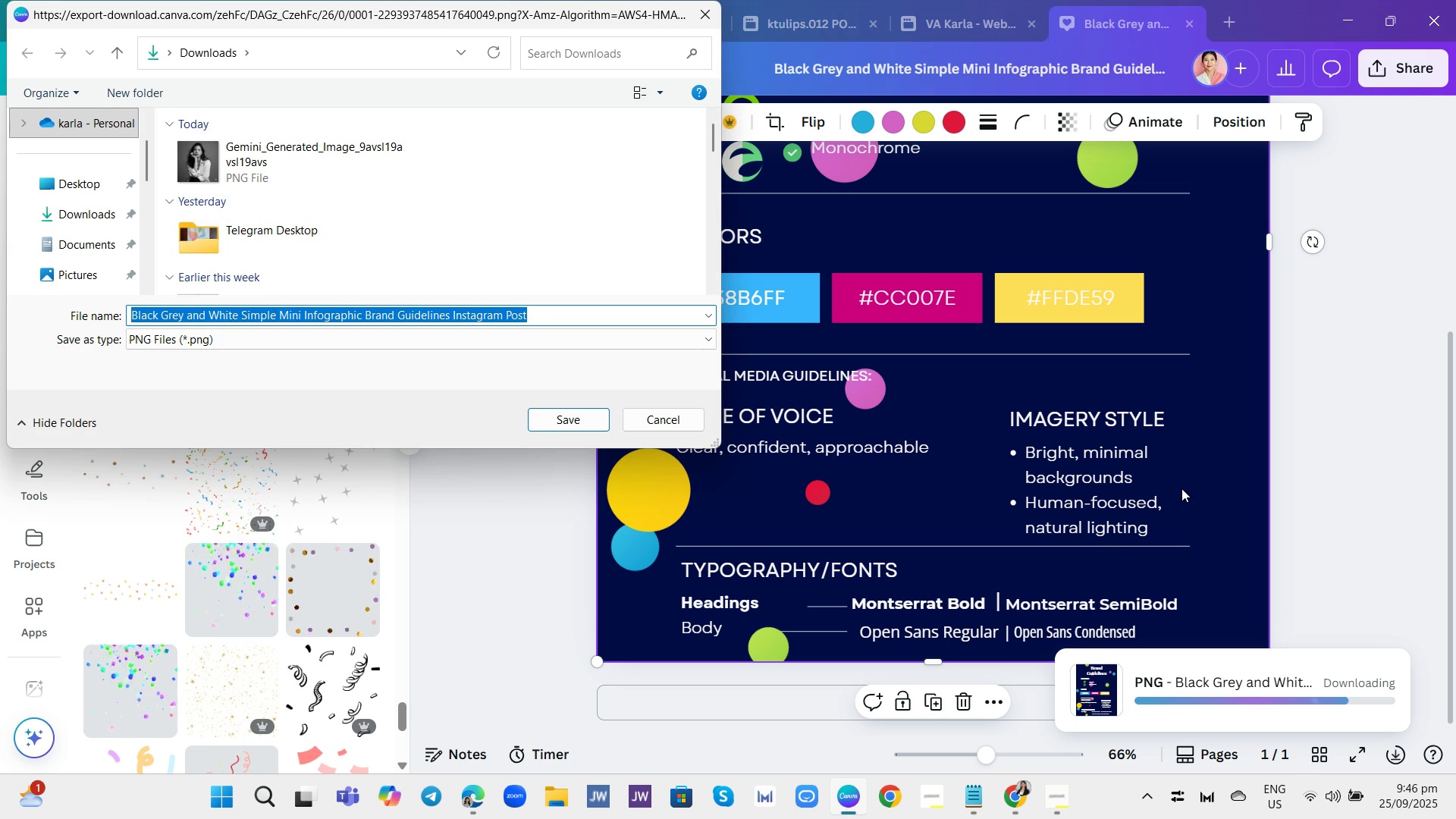 
key(Backspace)
type(Brand Guidelines)
 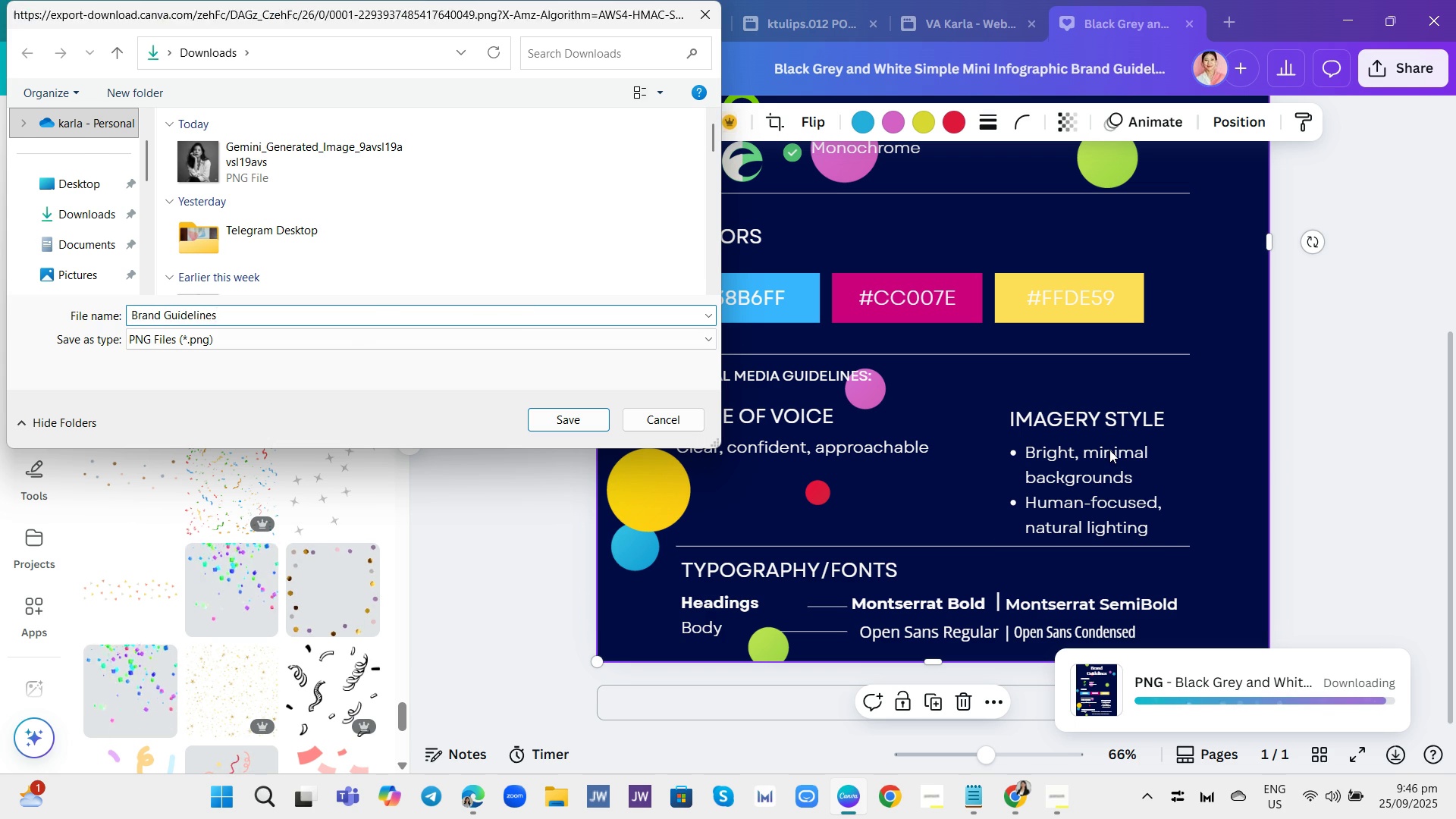 
key(Enter)
 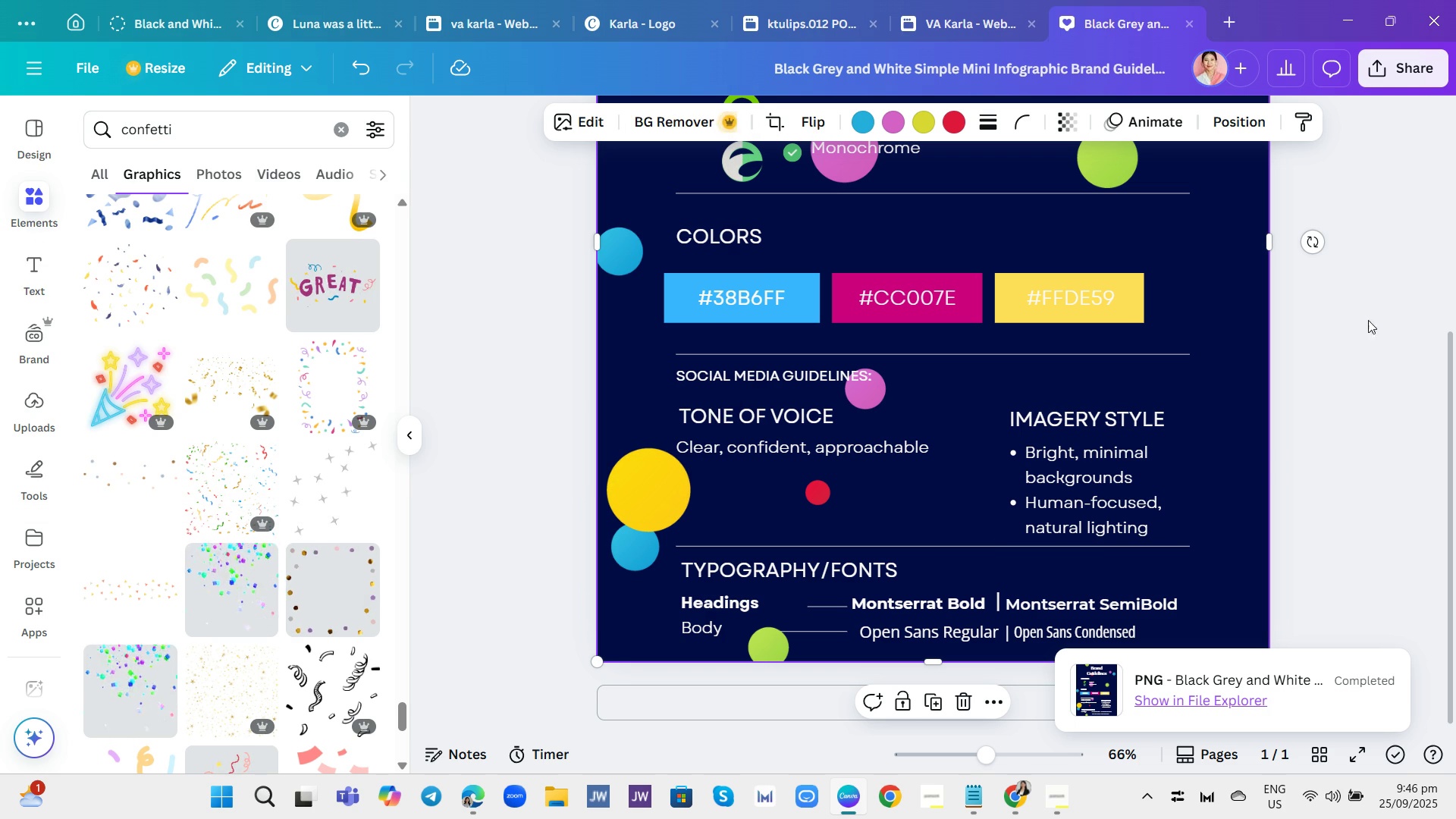 
left_click([1348, 325])
 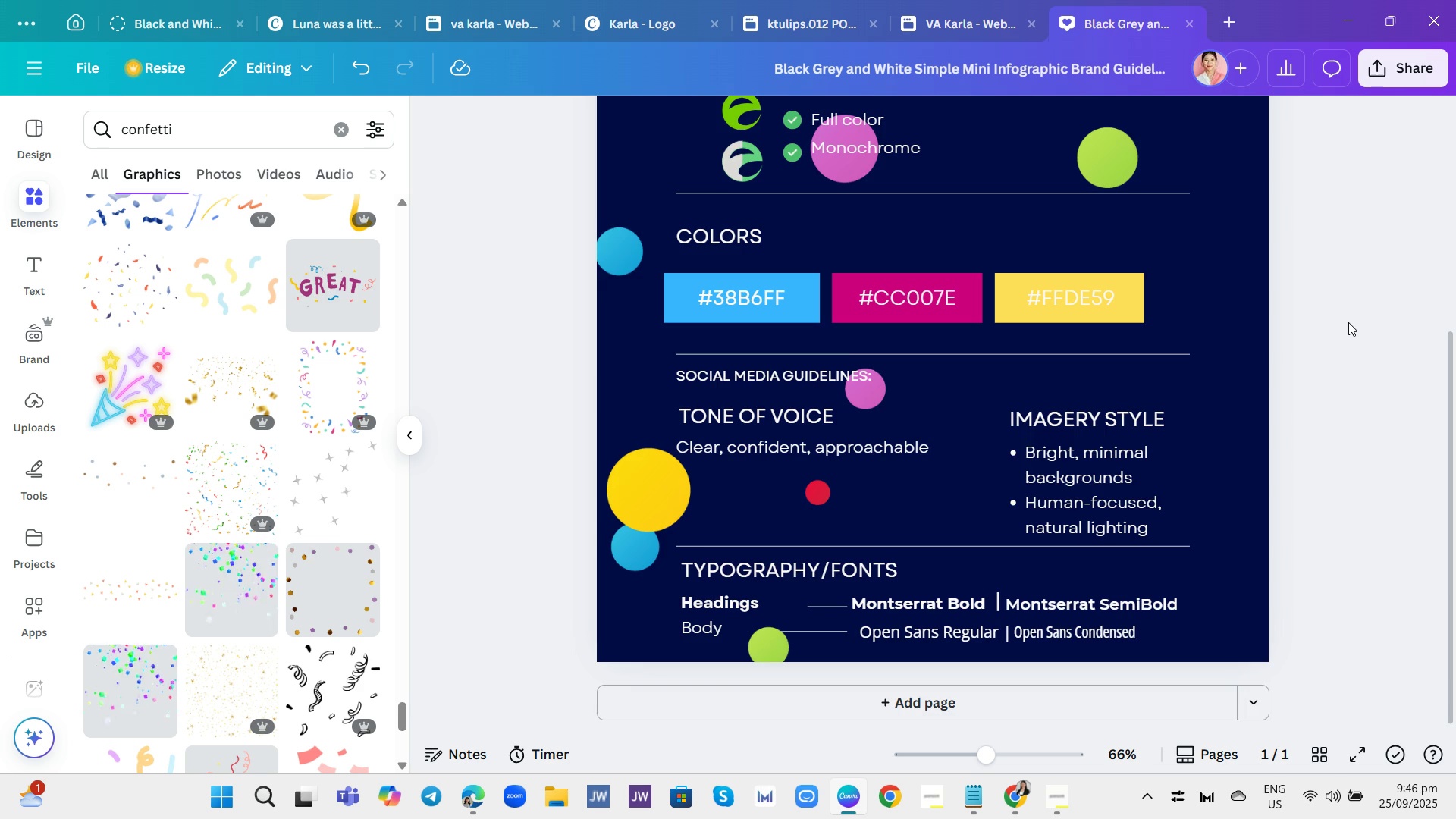 
scroll: coordinate [1348, 322], scroll_direction: up, amount: 3.0
 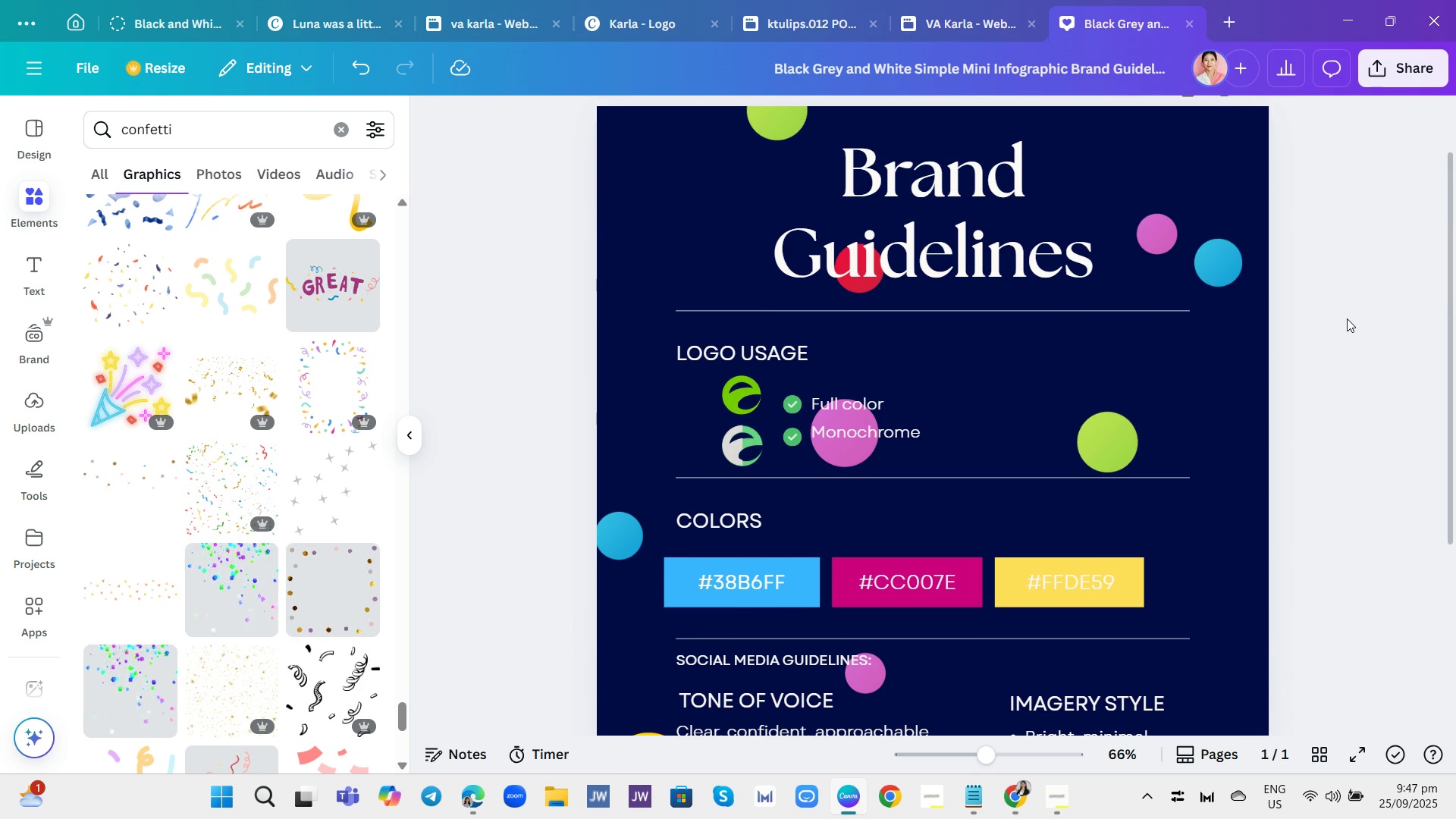 
scroll: coordinate [1347, 318], scroll_direction: down, amount: 3.0